 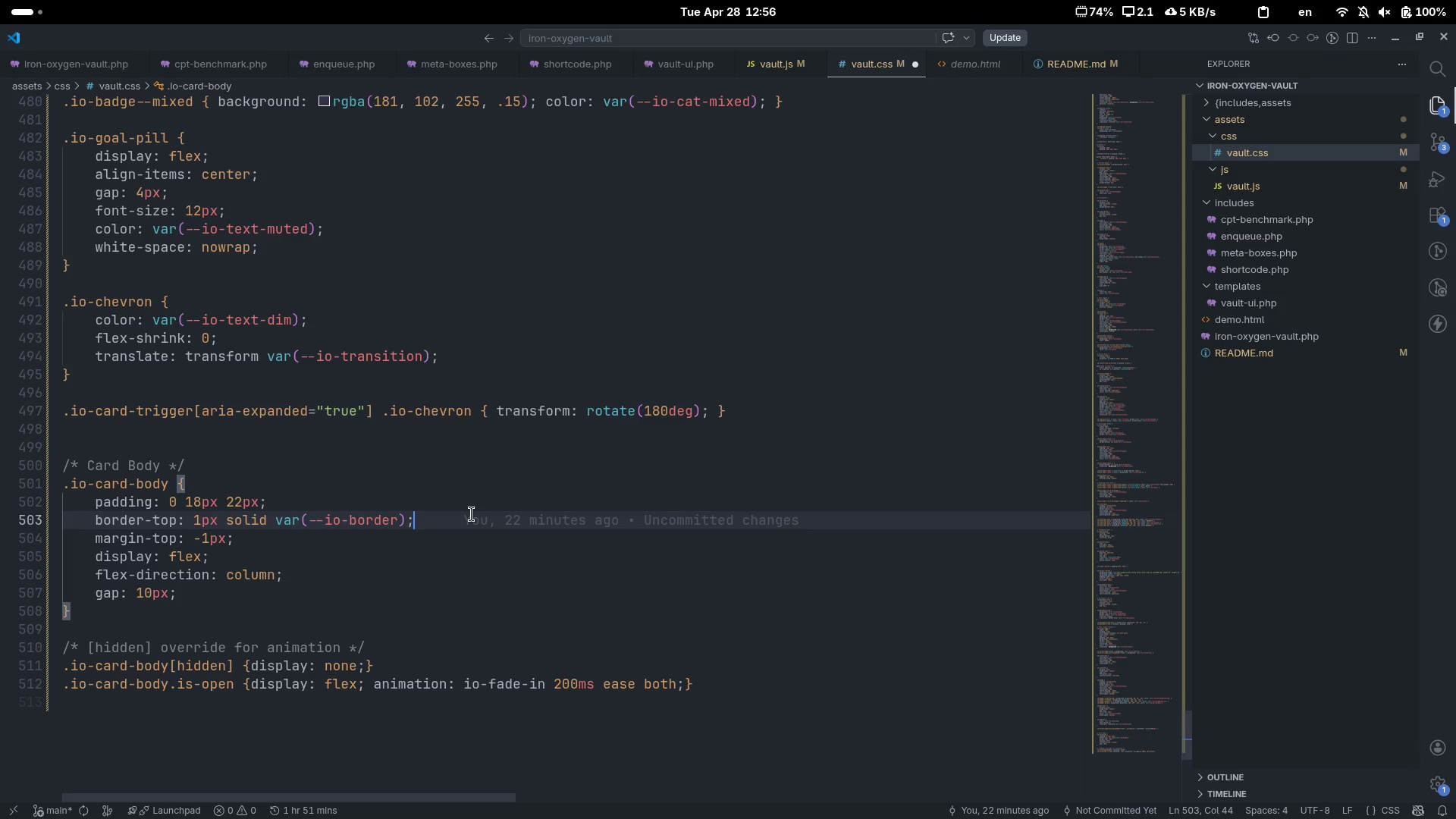 
key(Control+S)
 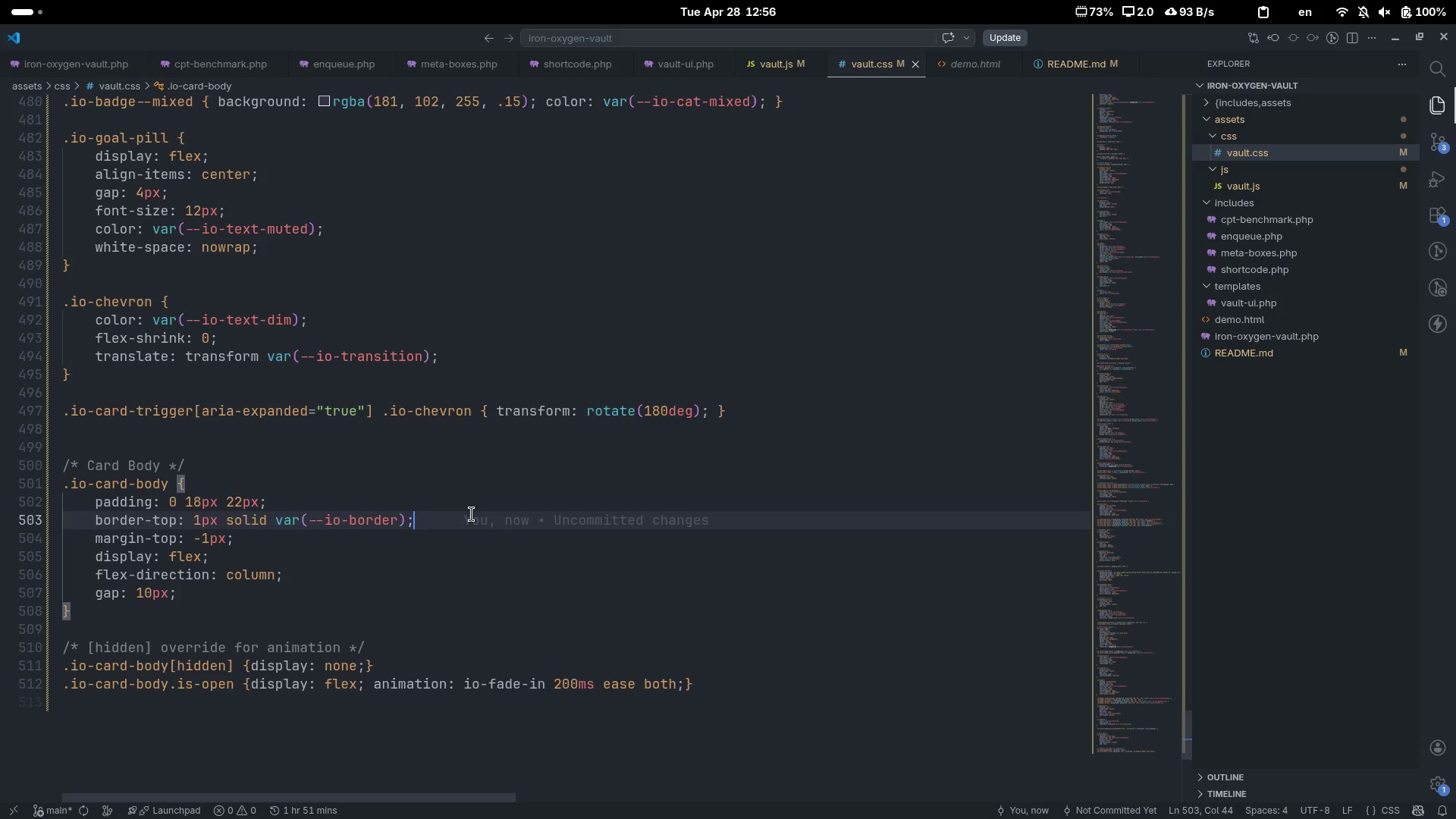 
key(Control+S)
 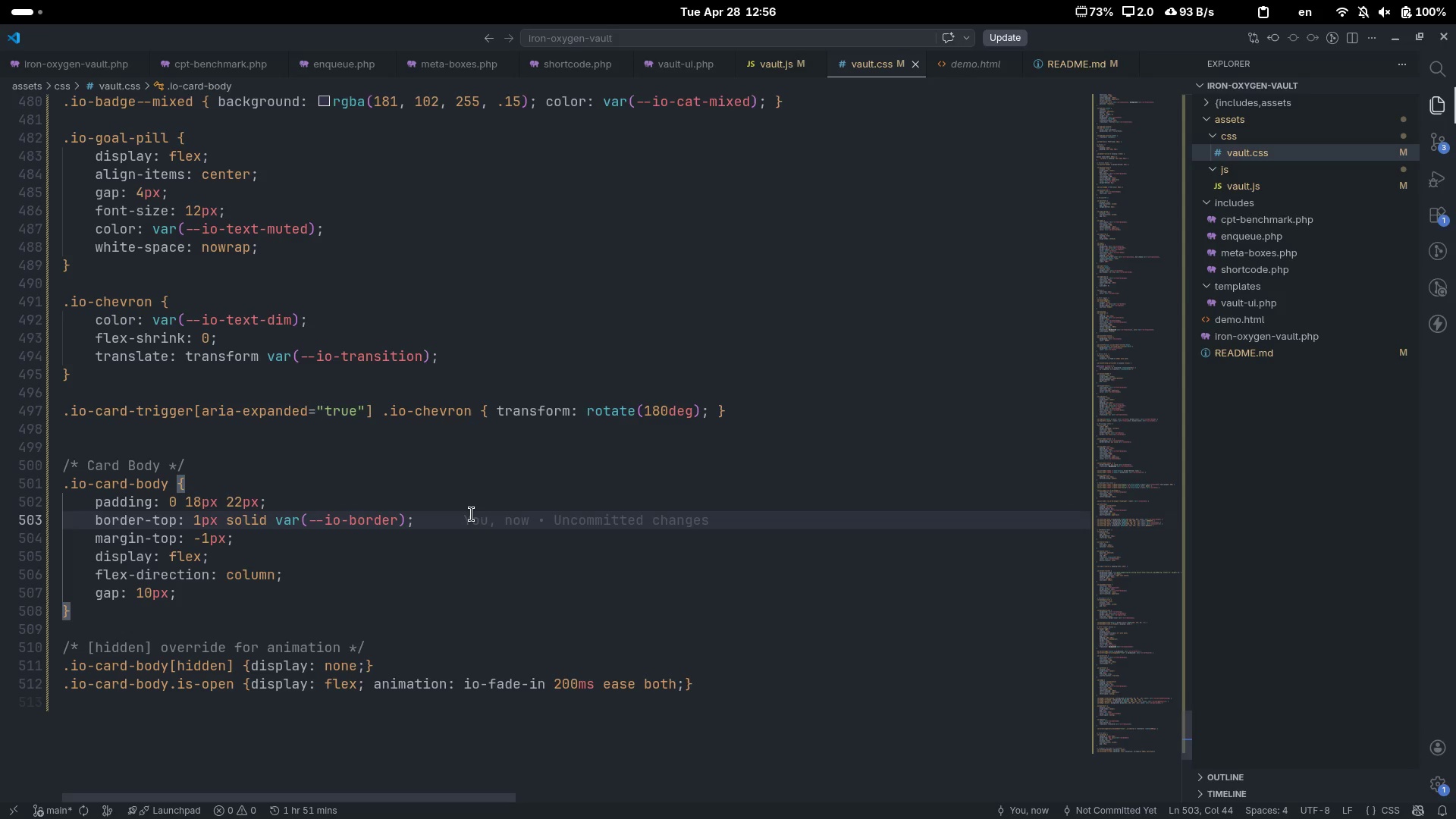 
key(Control+S)
 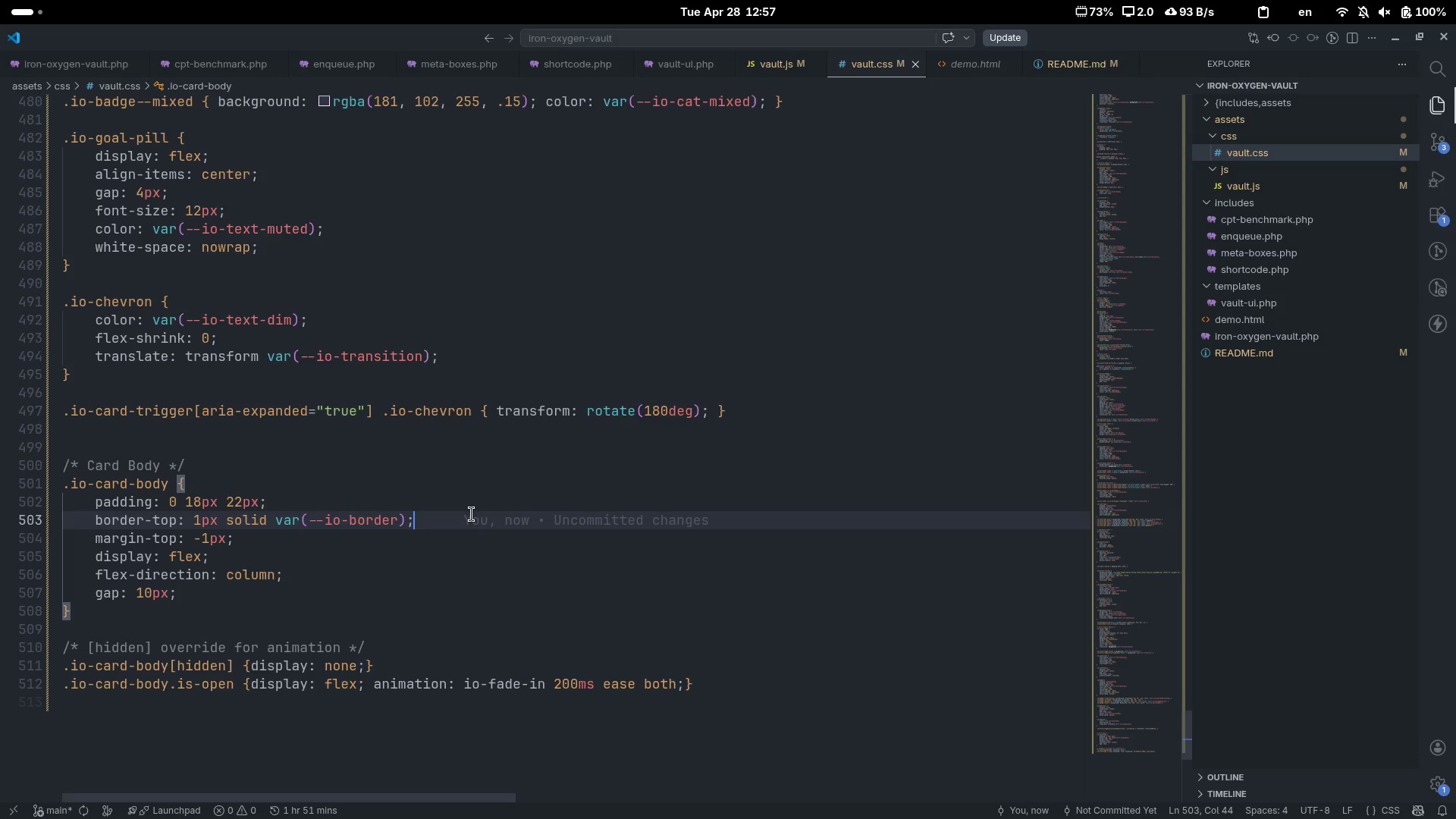 
key(Alt+AltLeft)
 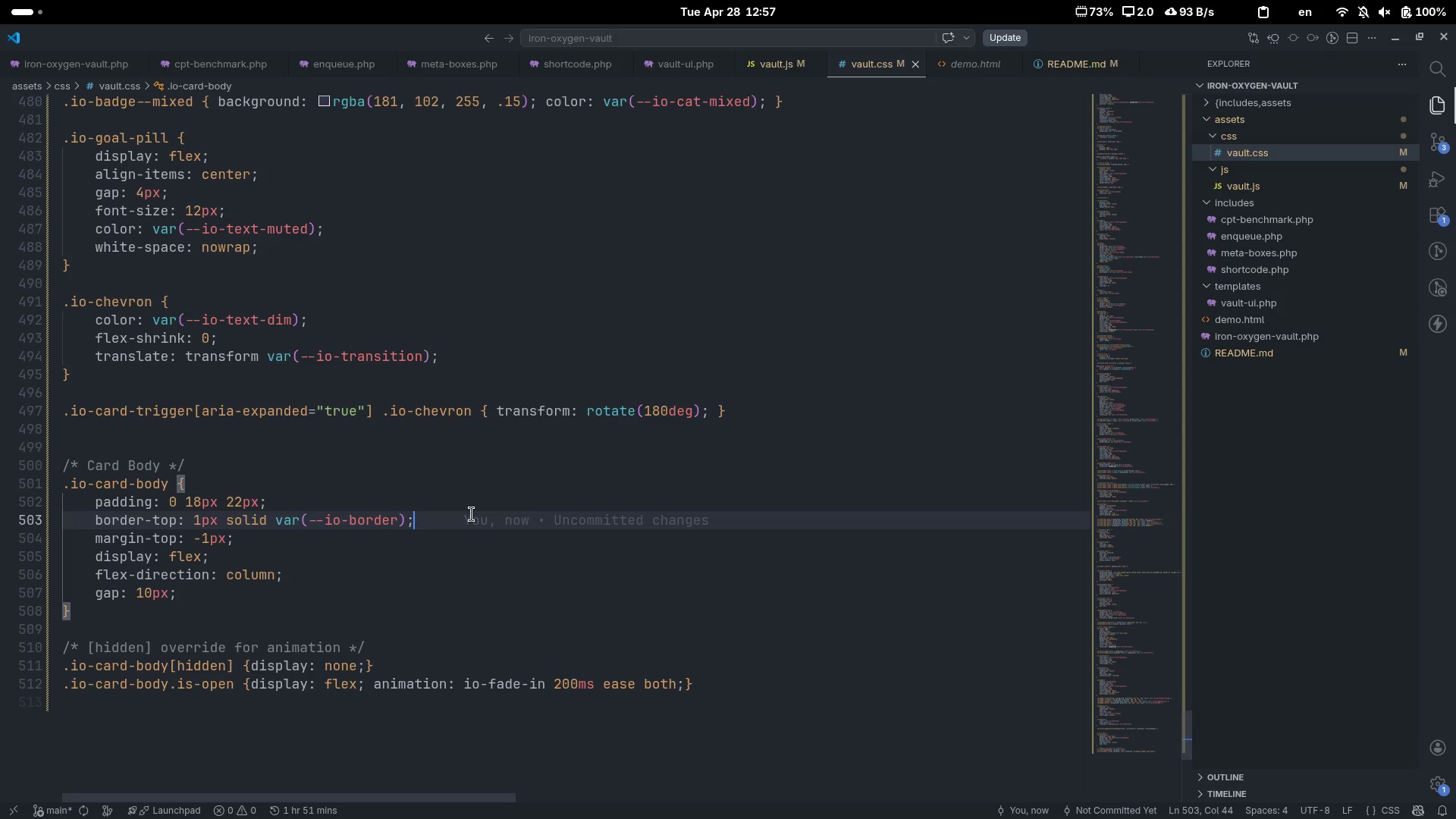 